 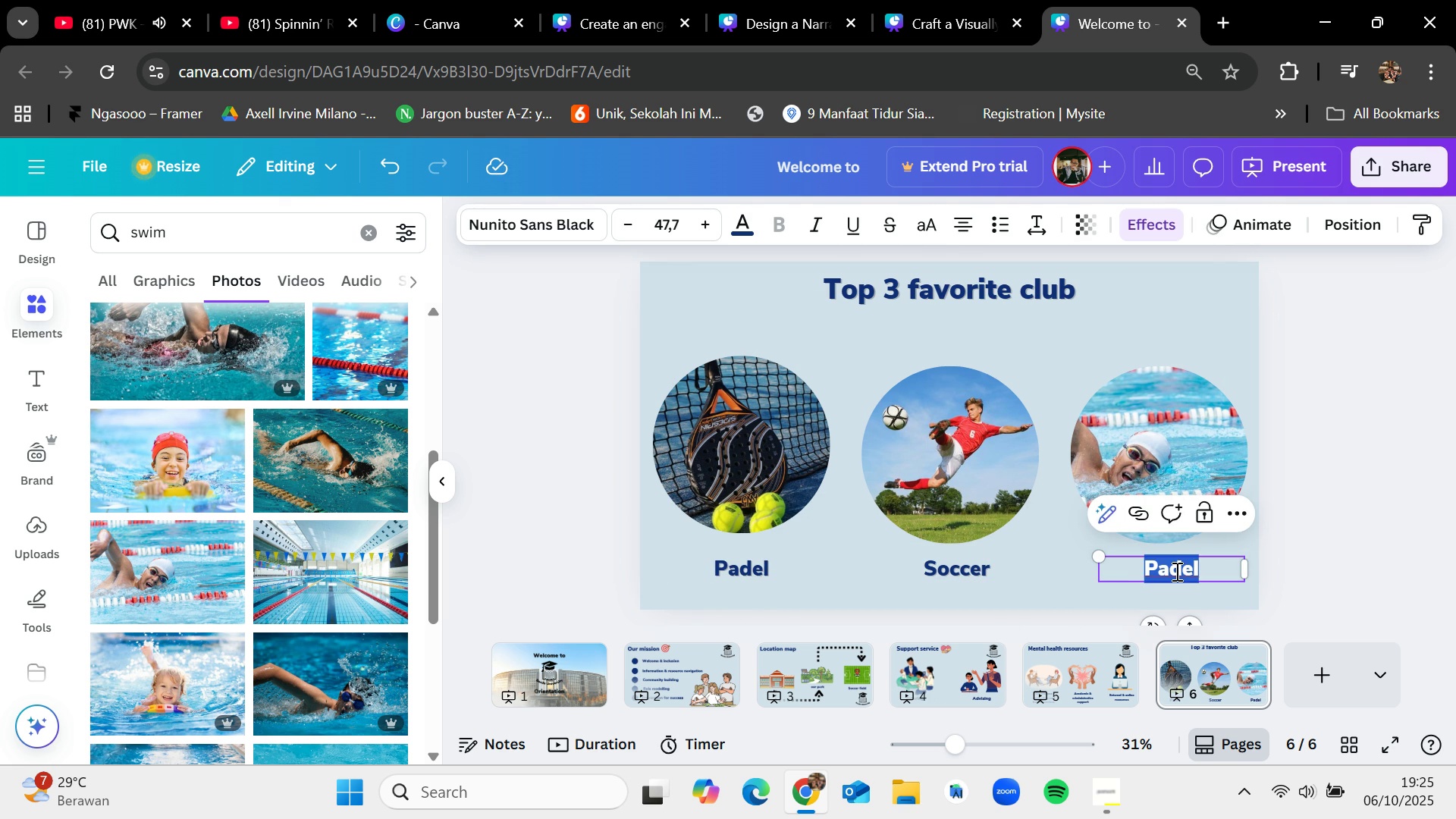 
key(Backspace)
type(Swimming)
 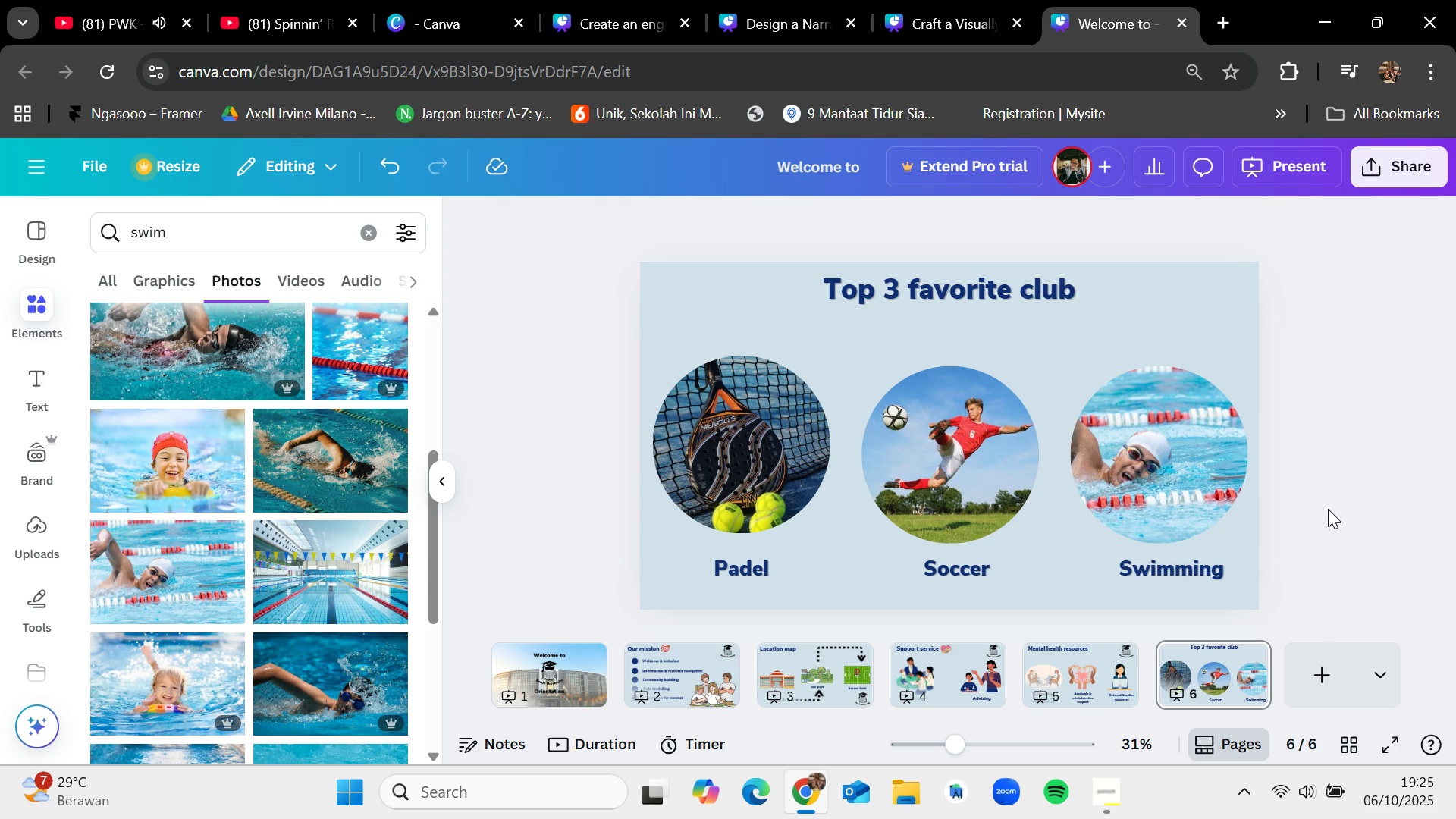 
wait(7.13)
 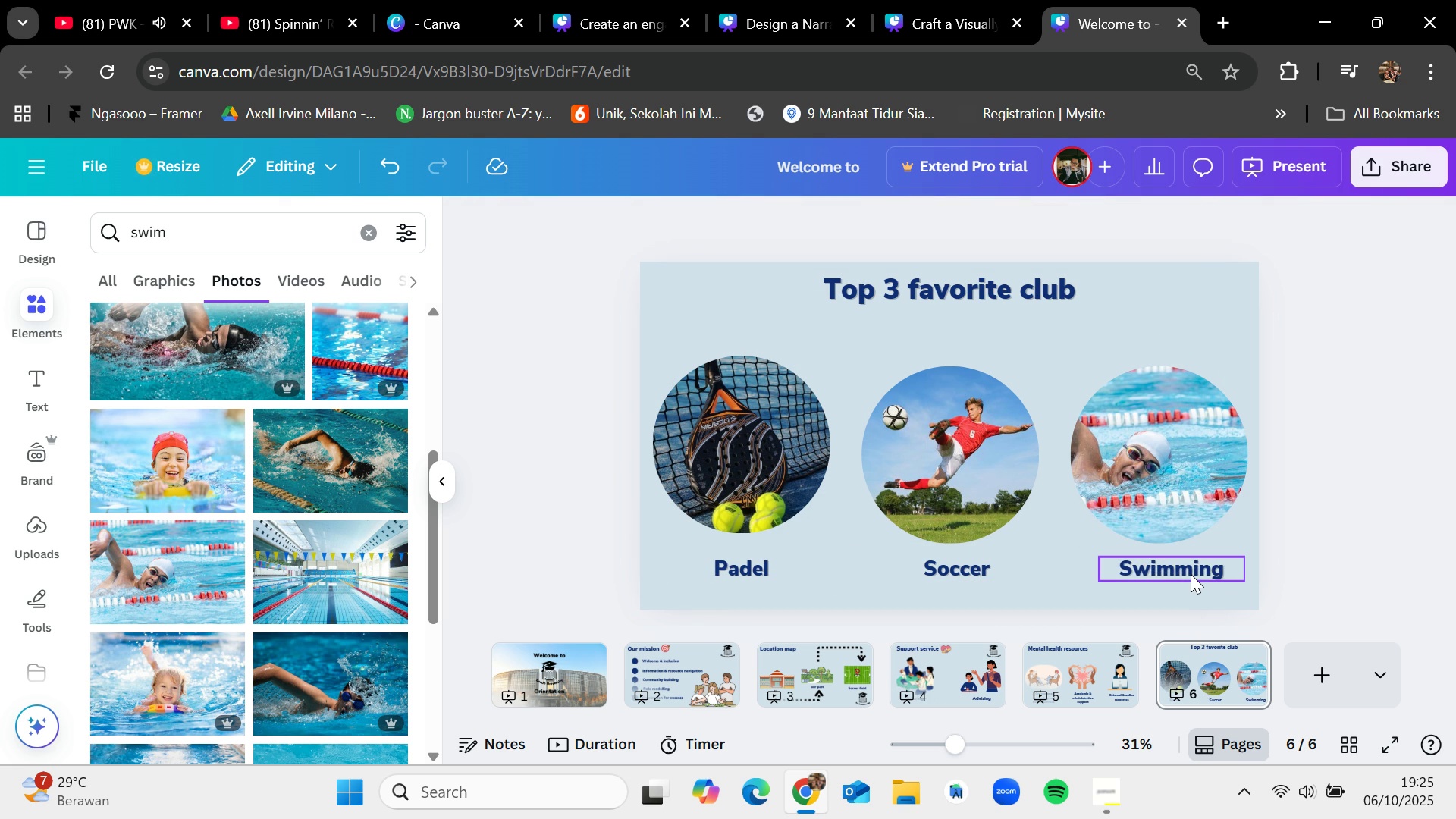 
left_click([369, 232])
 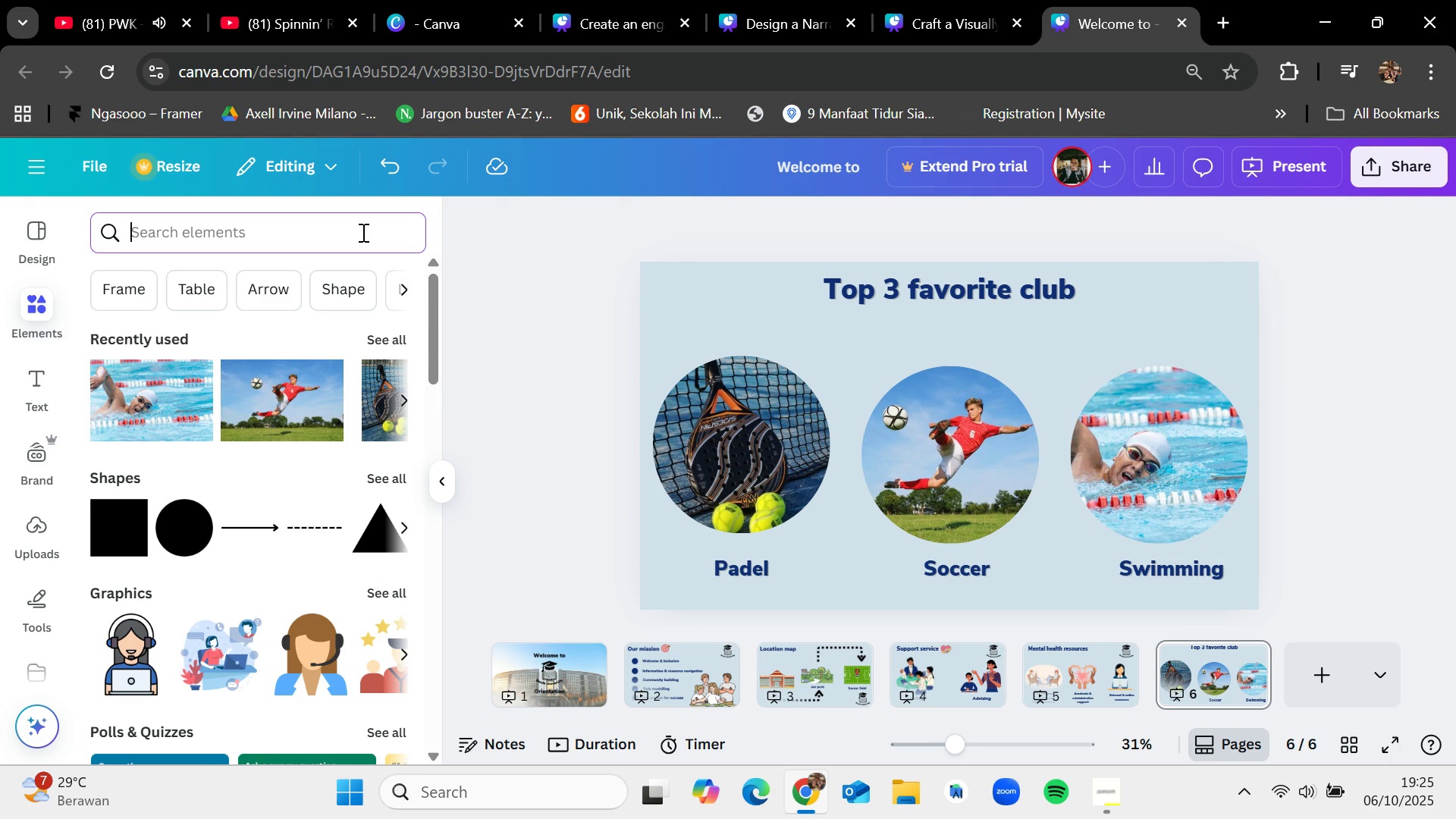 
type(club)
 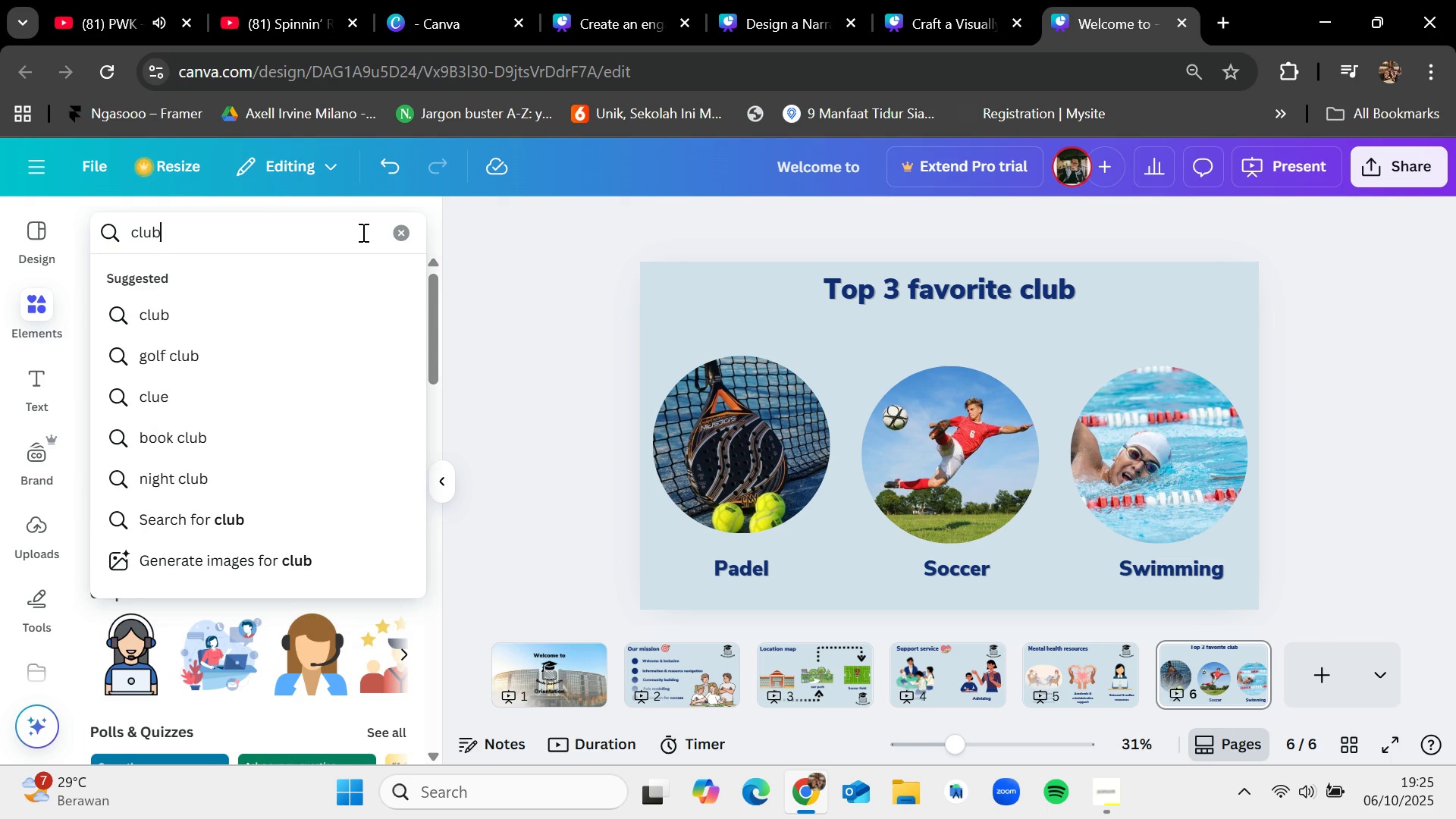 
key(Enter)
 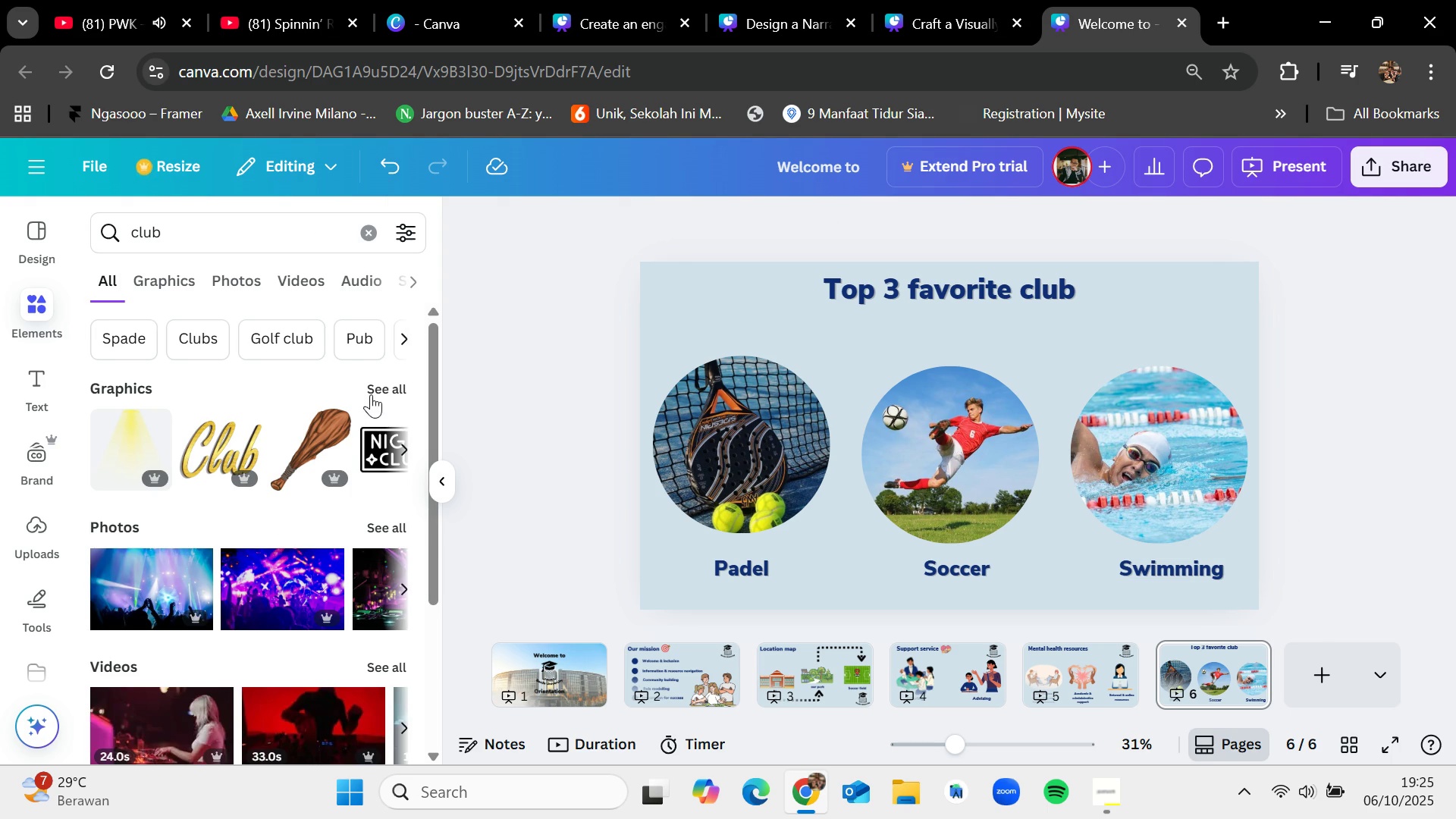 
left_click([376, 383])
 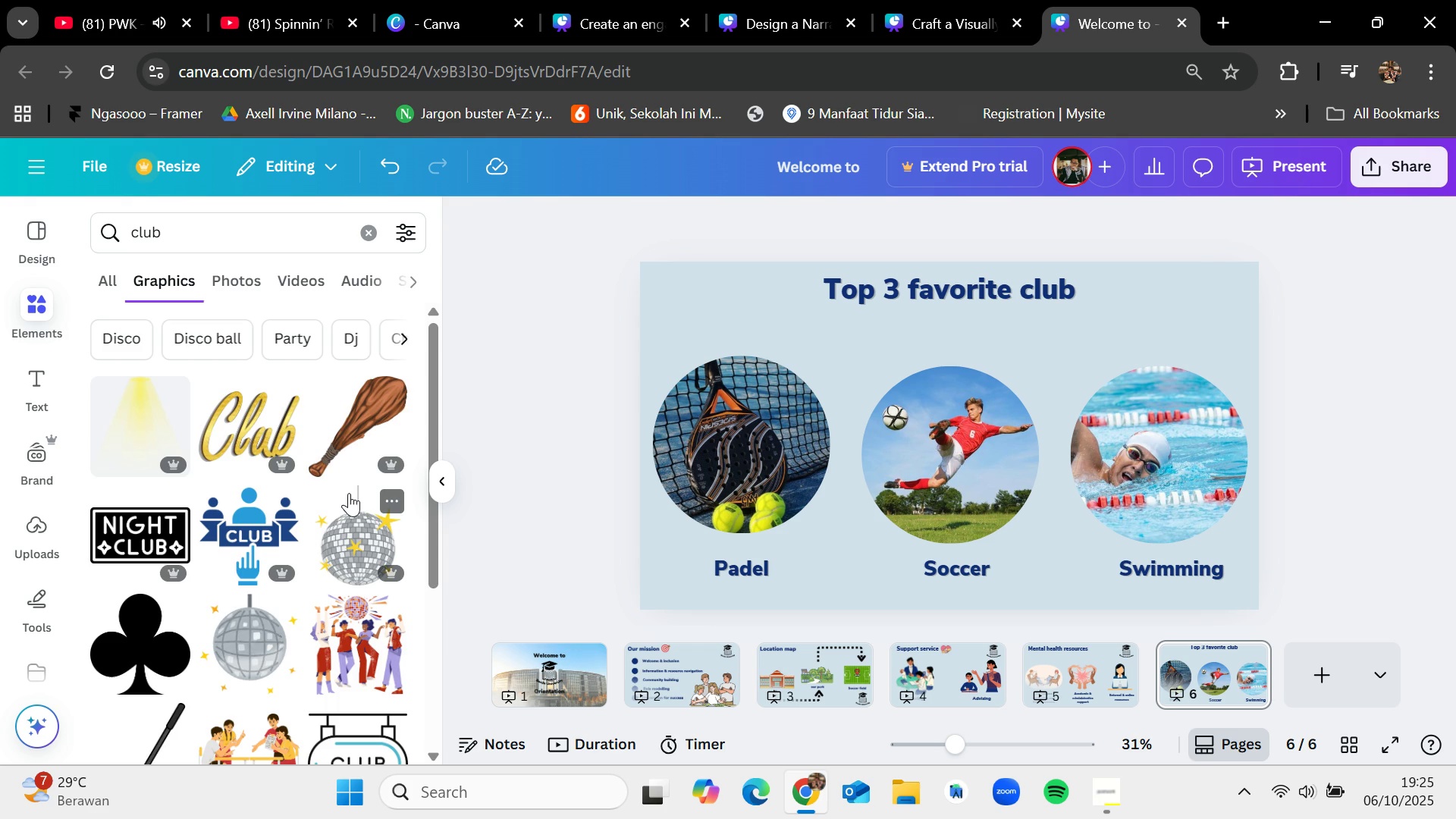 
scroll: coordinate [266, 573], scroll_direction: down, amount: 6.0